 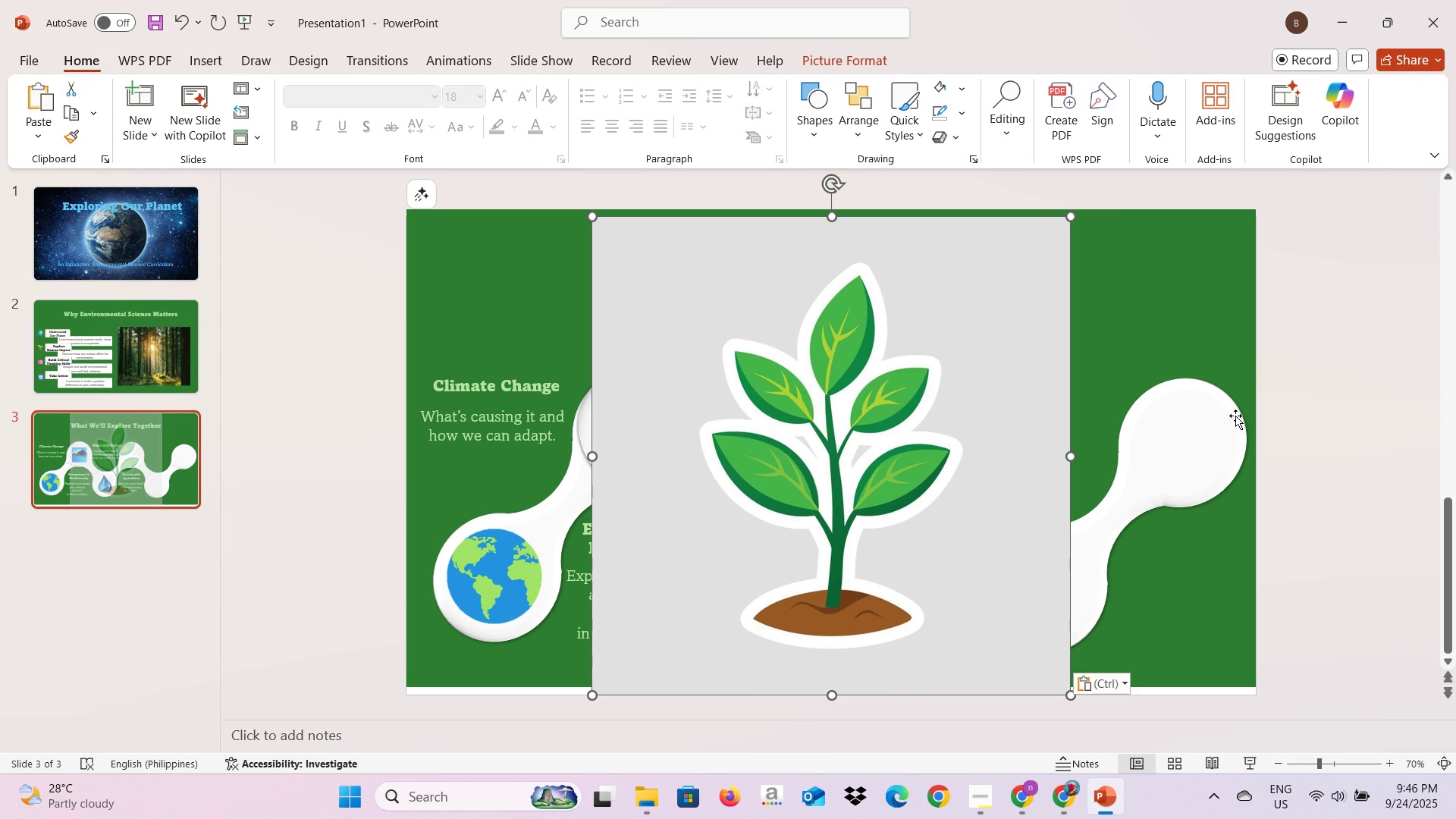 
double_click([717, 359])
 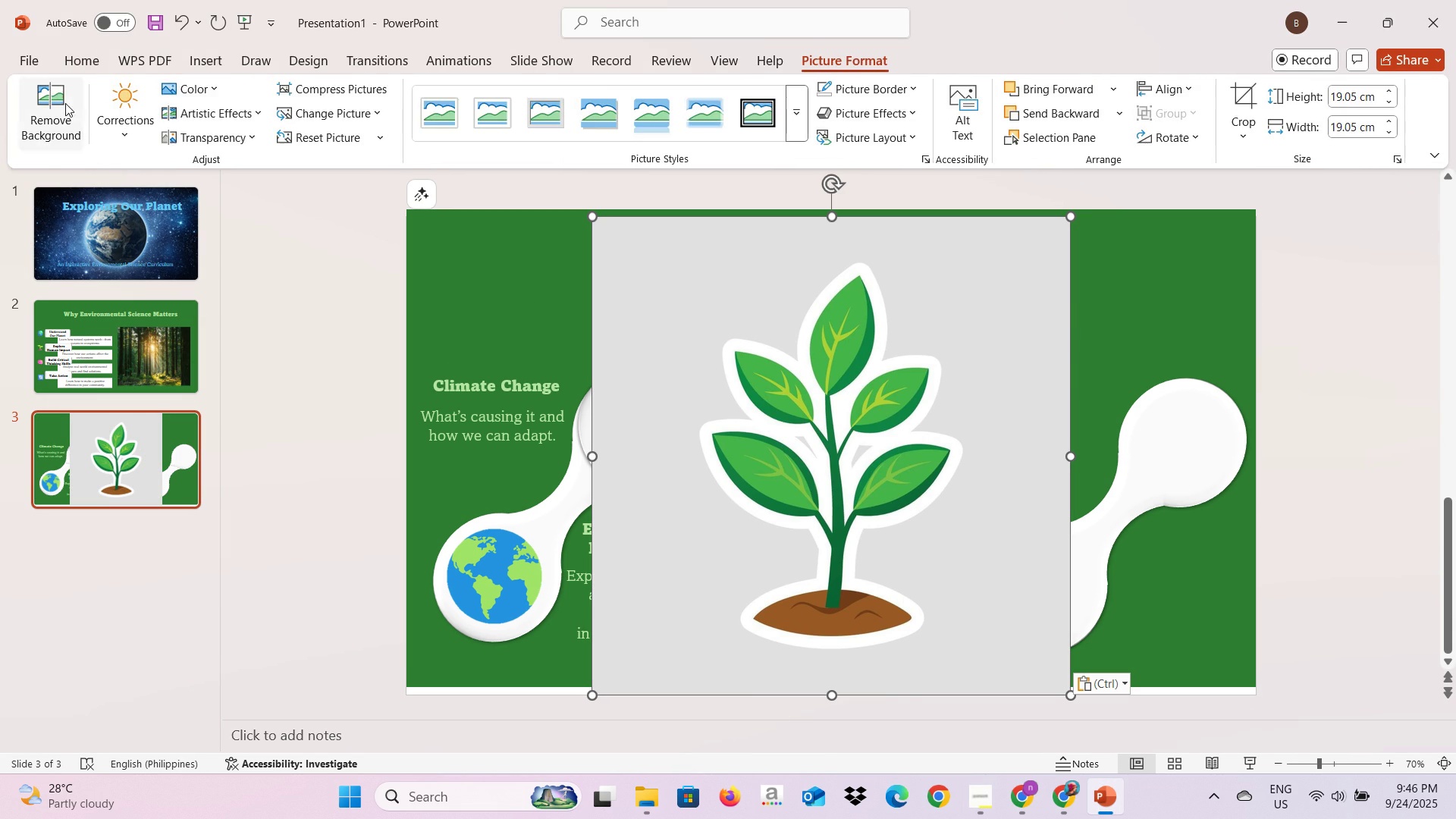 
left_click([65, 103])
 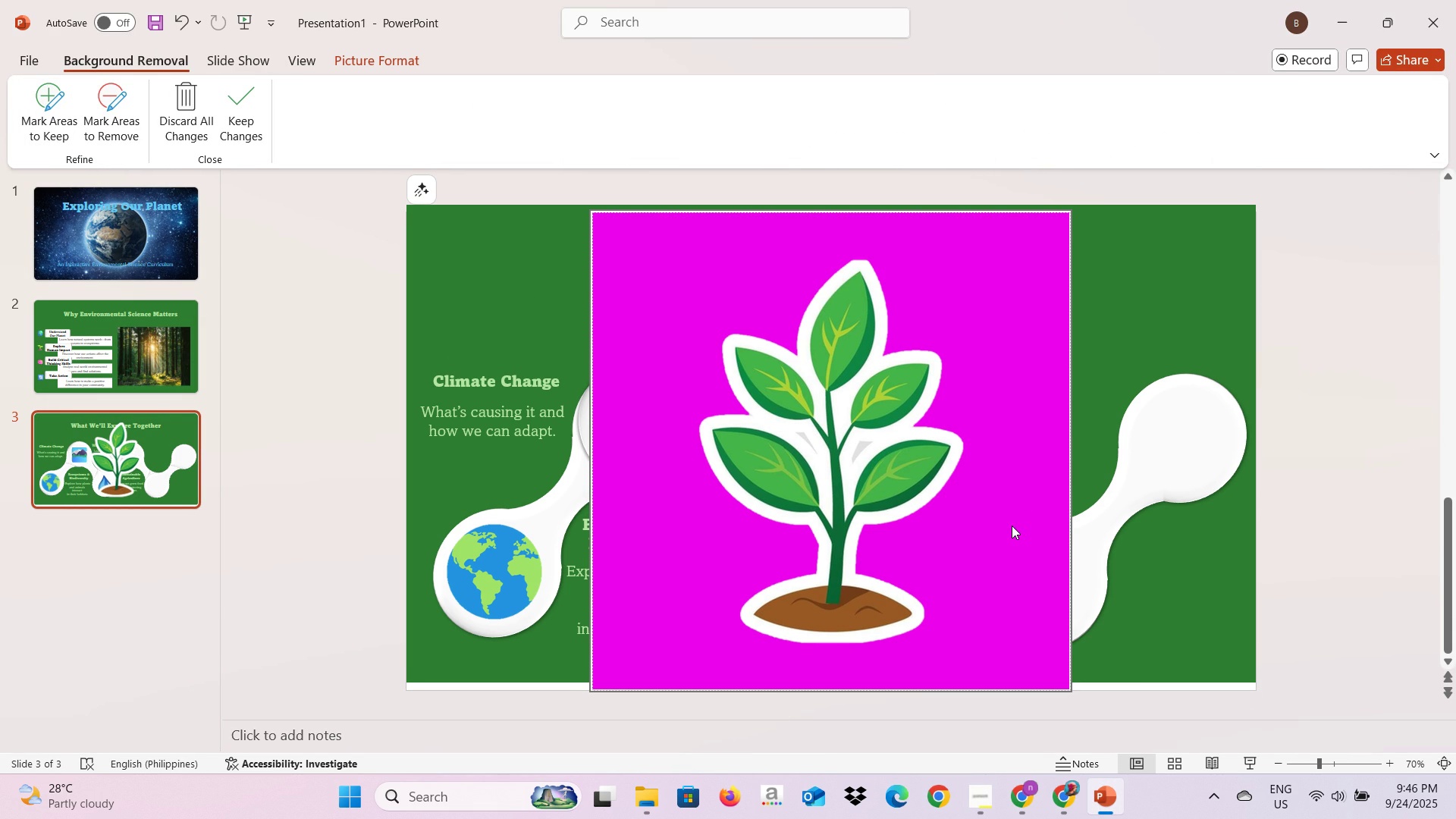 
left_click([1012, 526])
 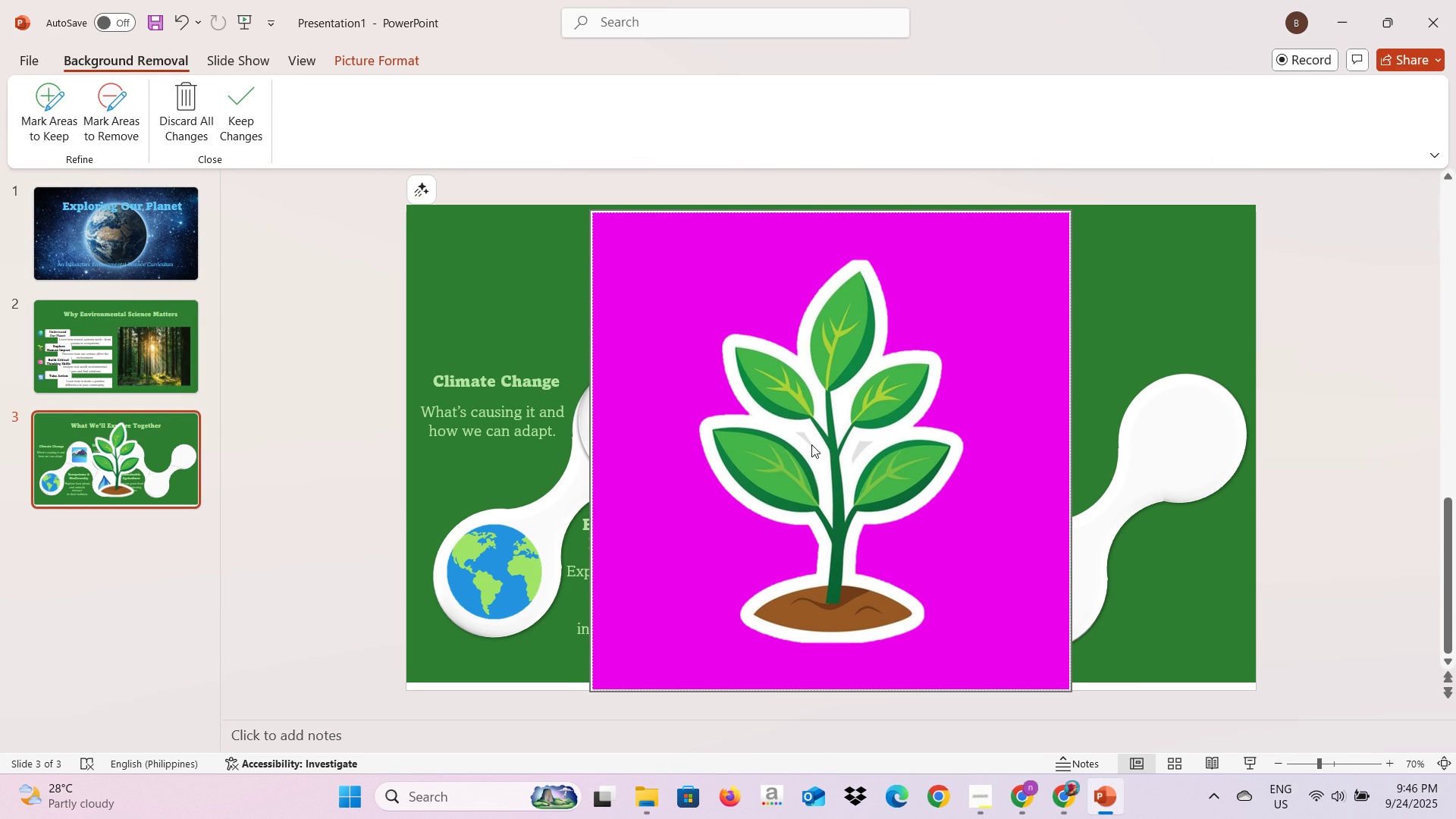 
left_click([808, 448])
 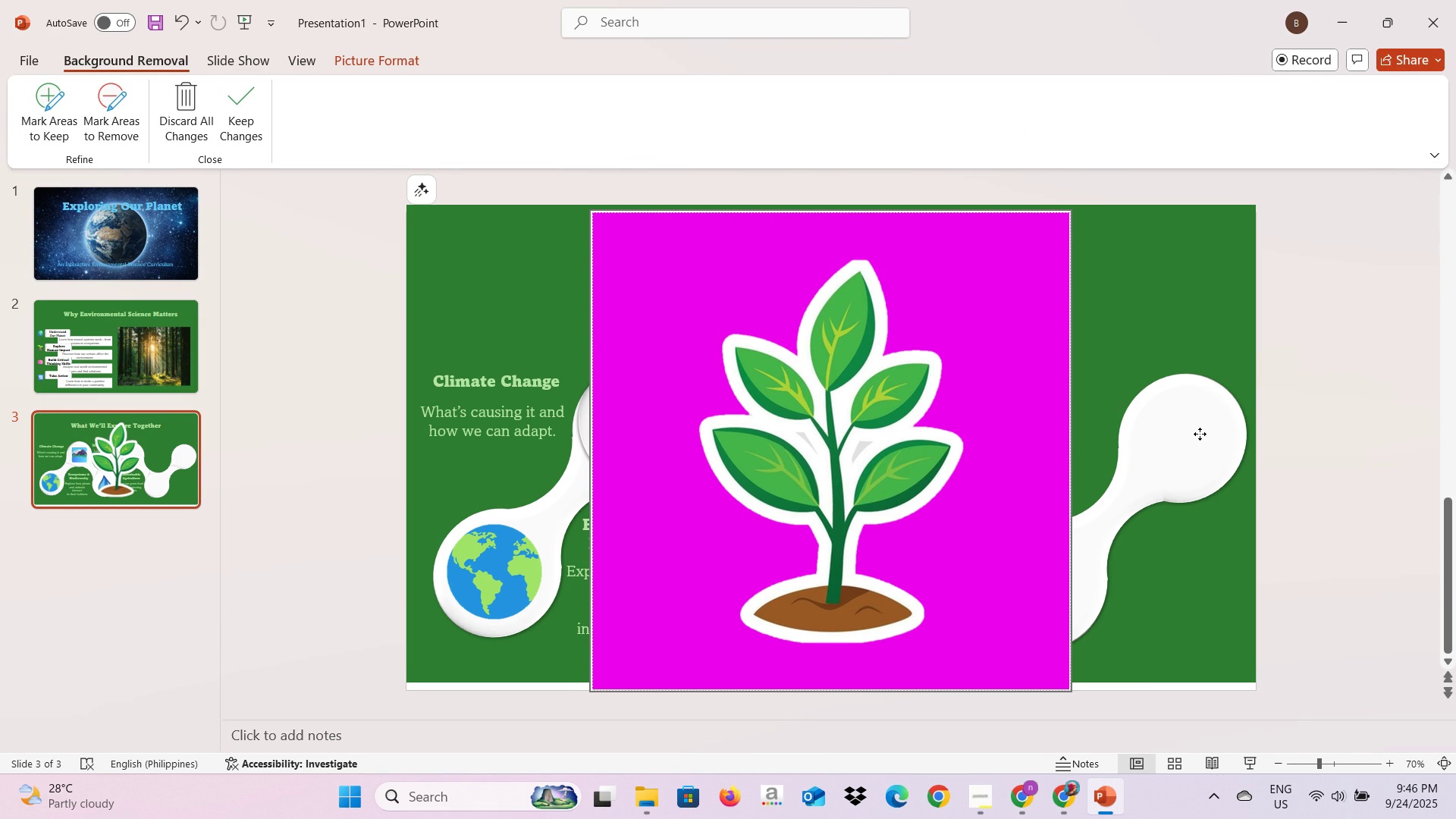 
left_click([1200, 434])
 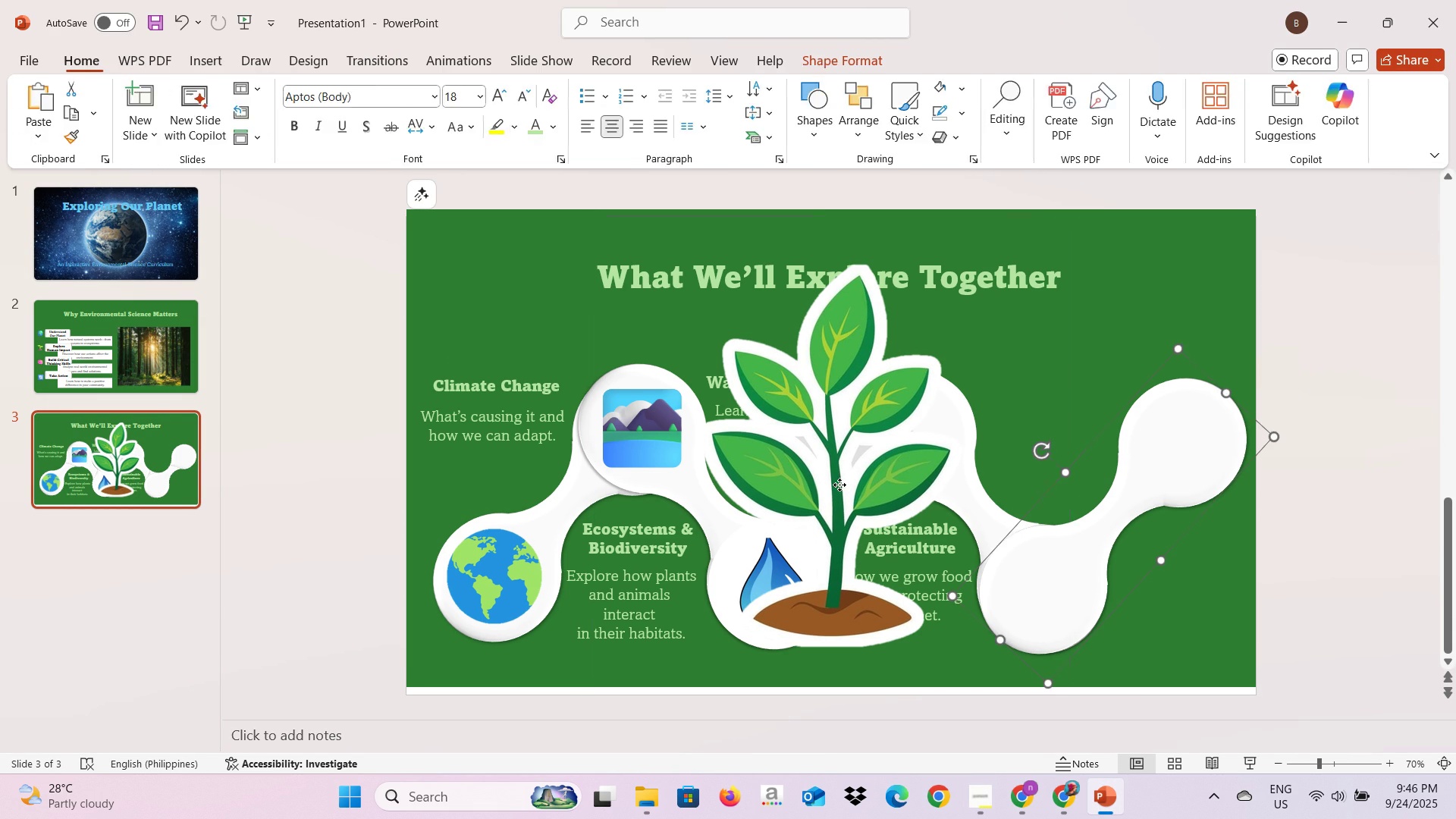 
left_click([839, 485])